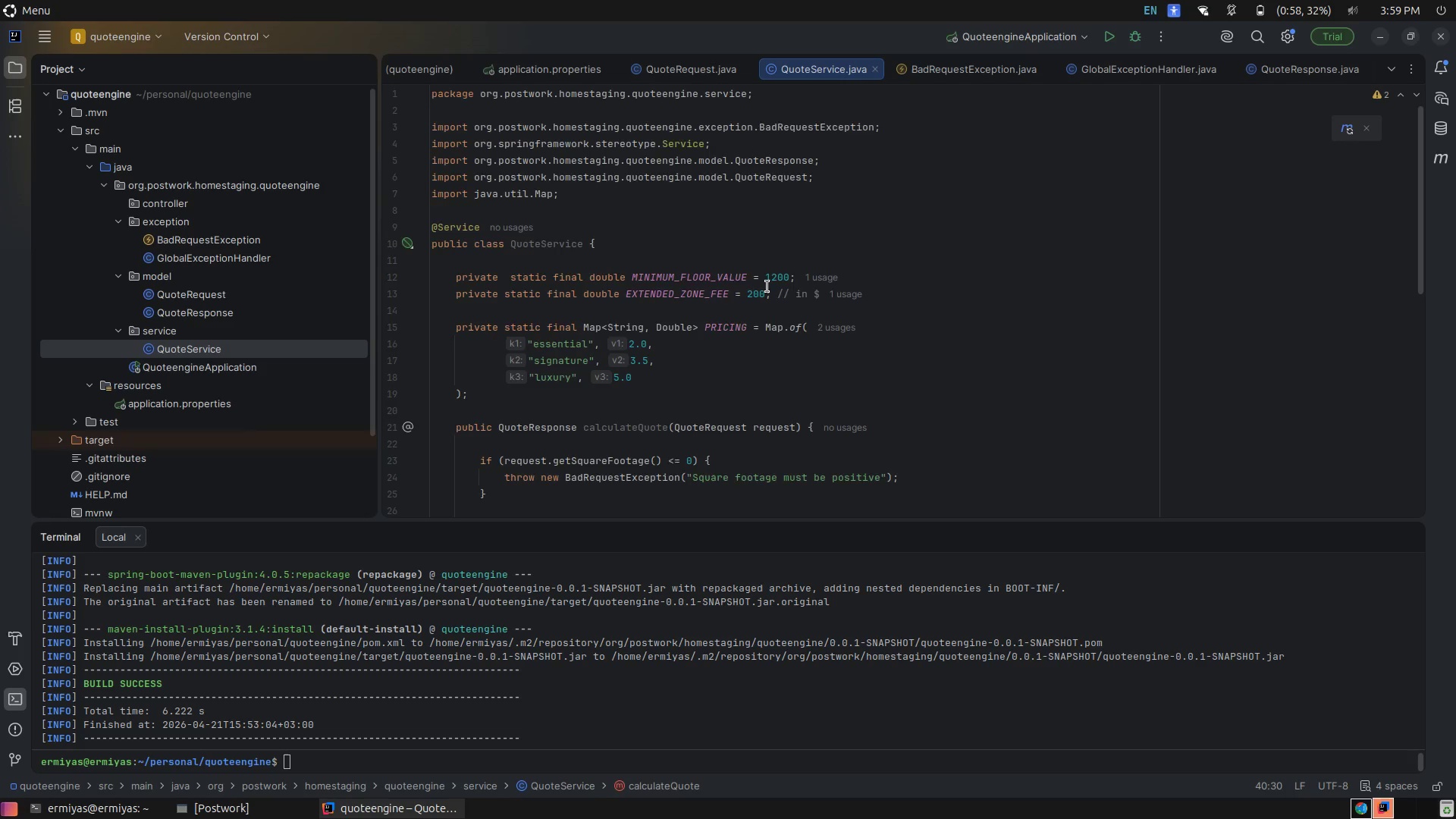 
scroll: coordinate [767, 287], scroll_direction: down, amount: 9.0
 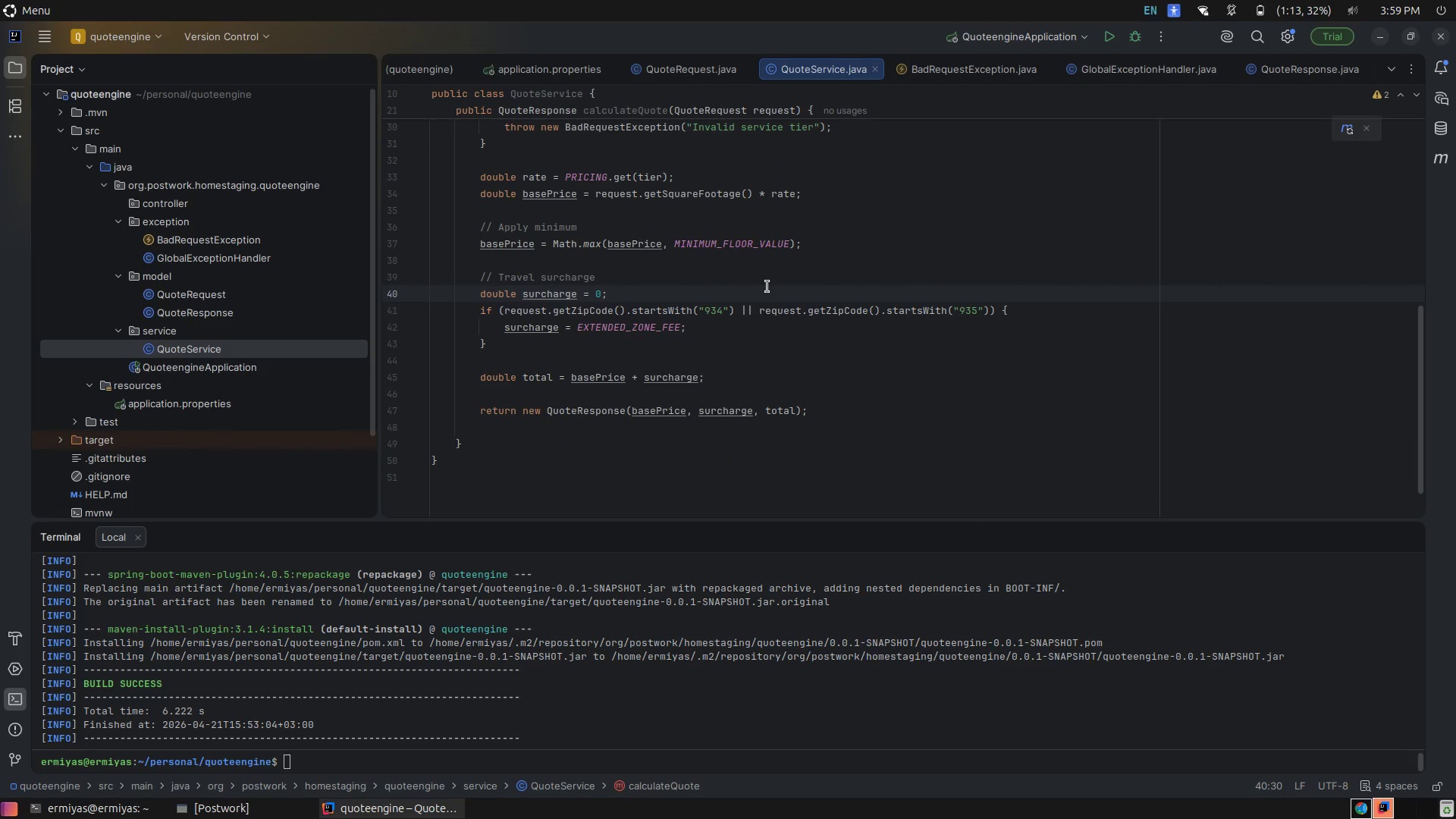 
wait(5.24)
 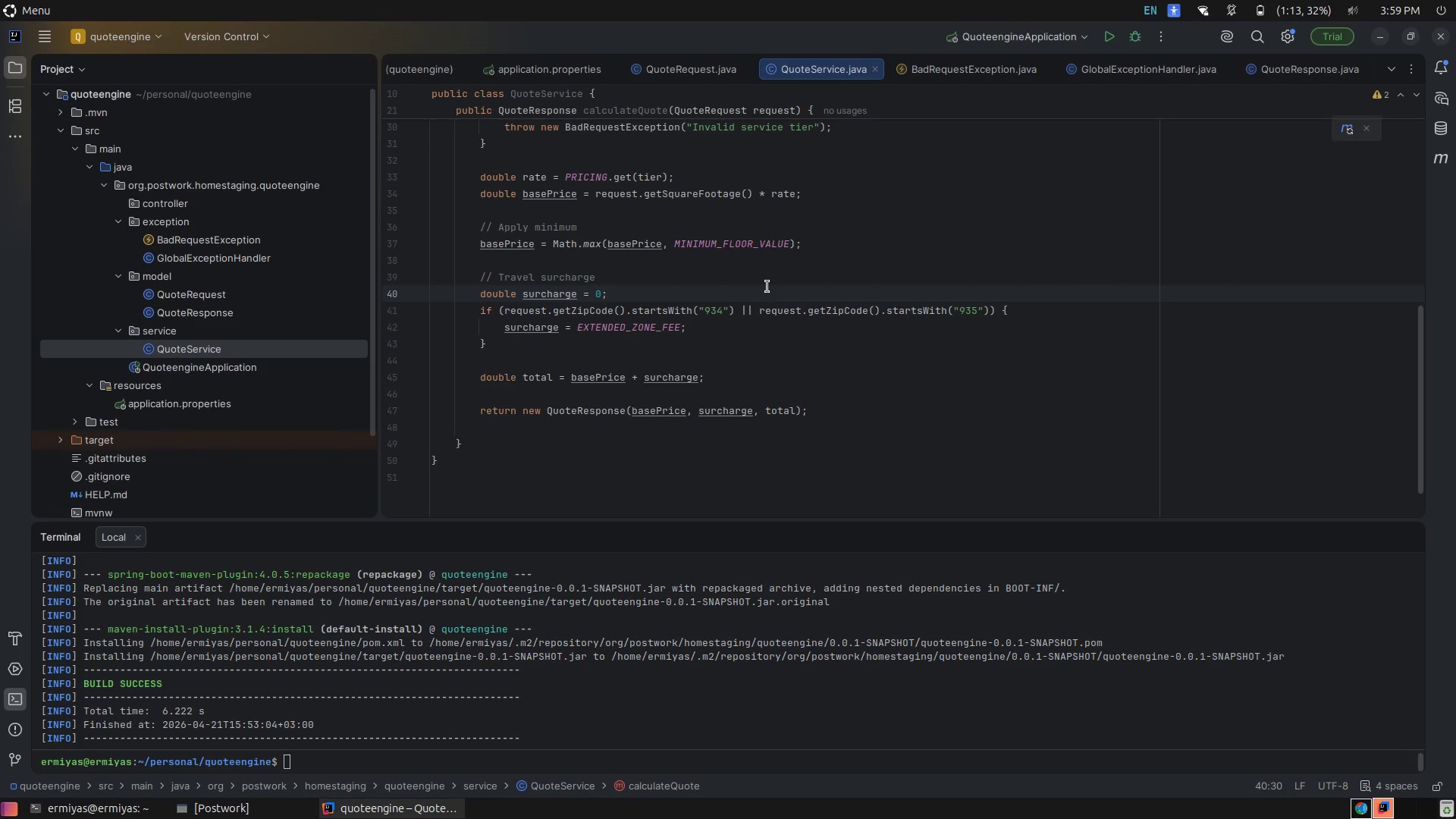 
mouse_move([796, 317])
 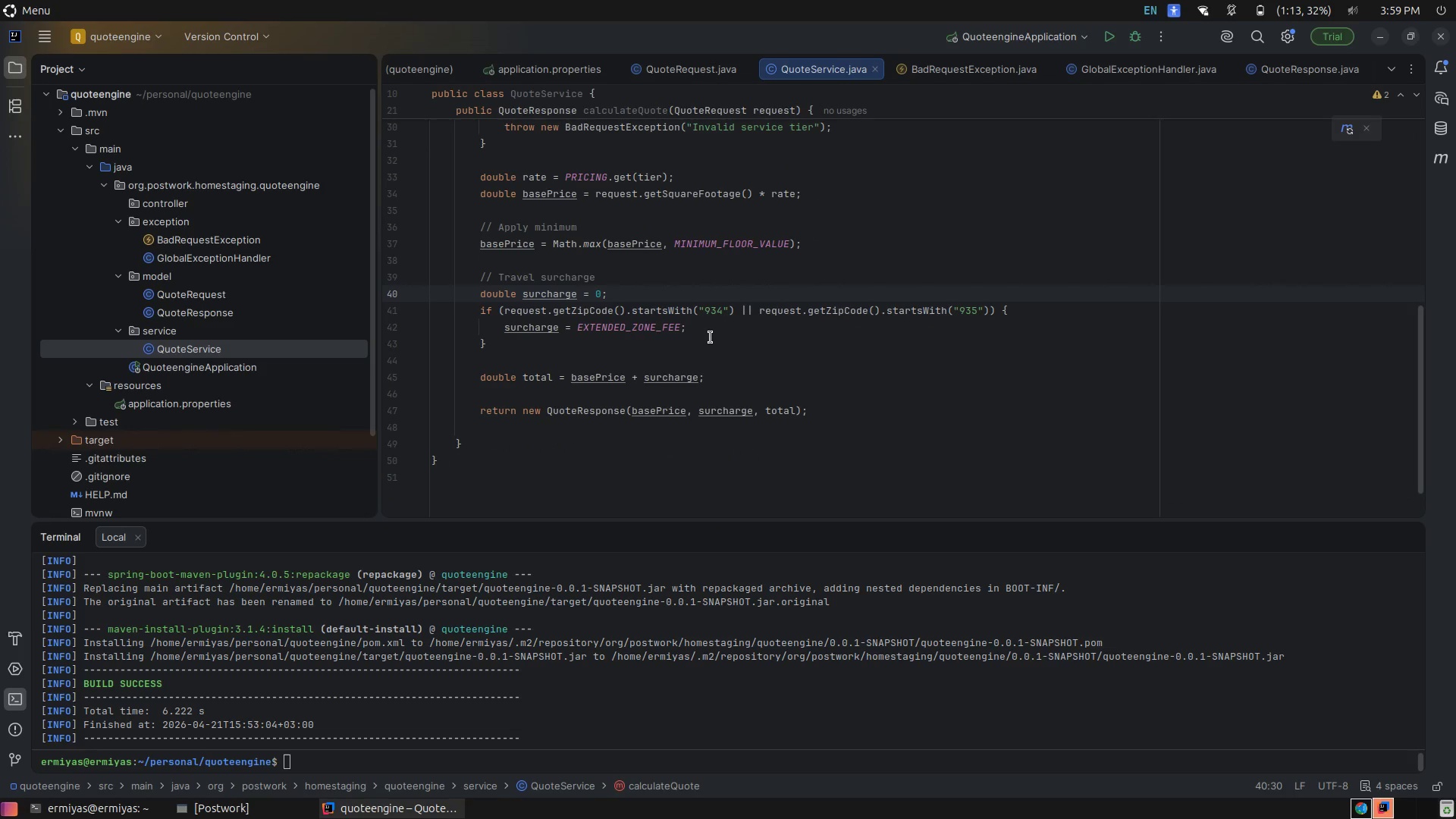 
left_click([709, 339])
 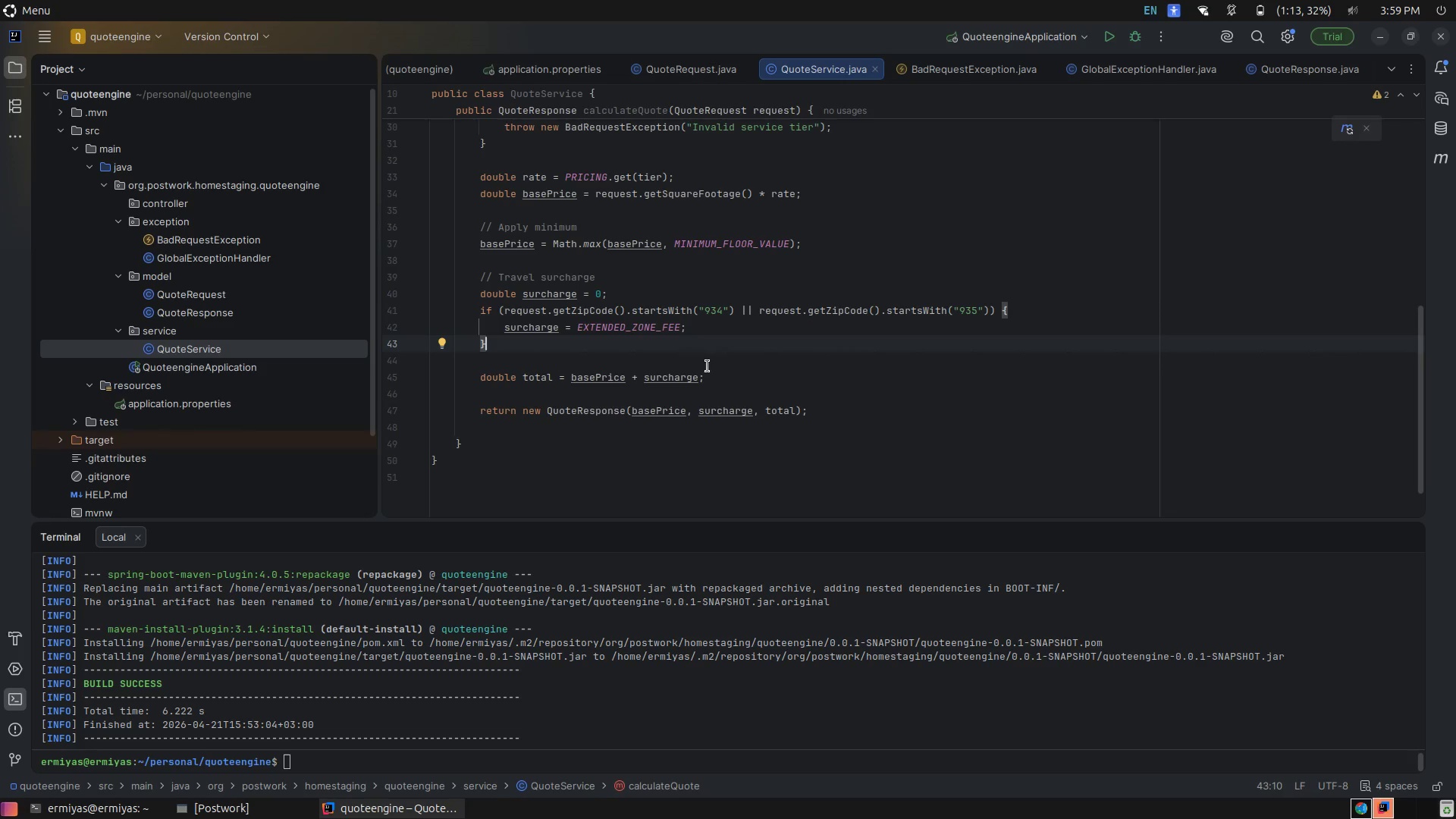 
left_click([707, 366])
 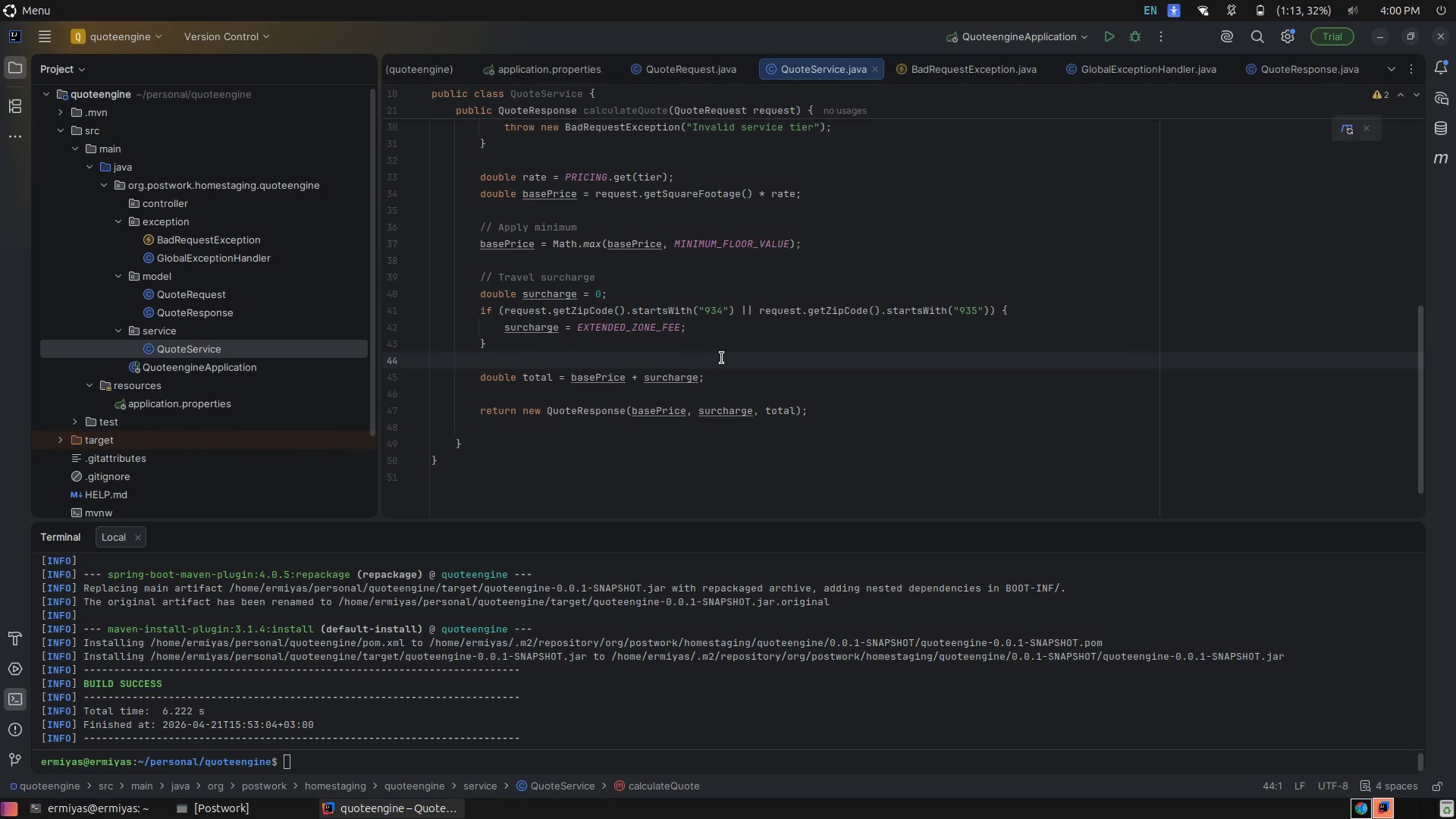 
left_click([710, 388])
 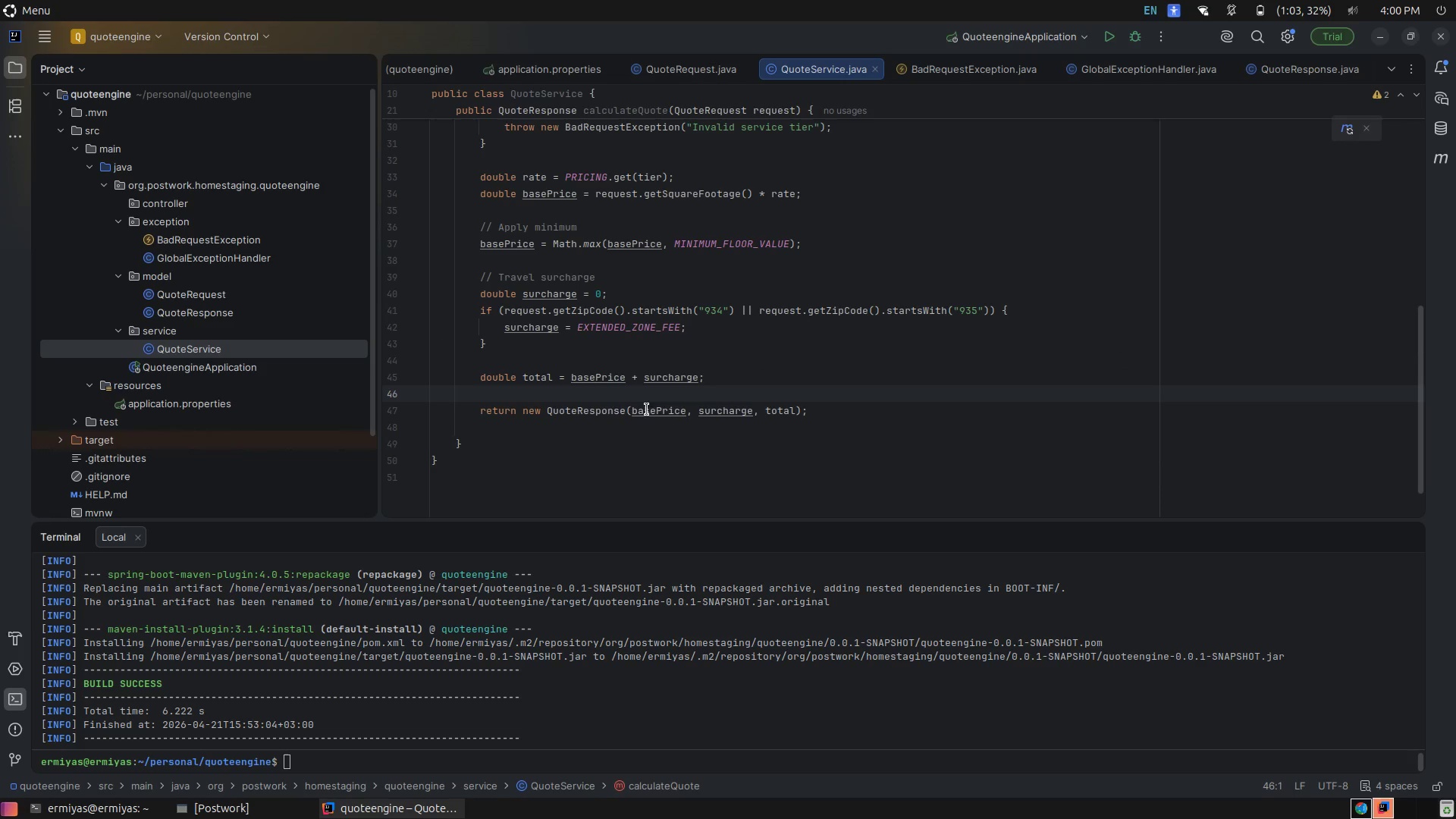 
scroll: coordinate [629, 372], scroll_direction: up, amount: 2.0
 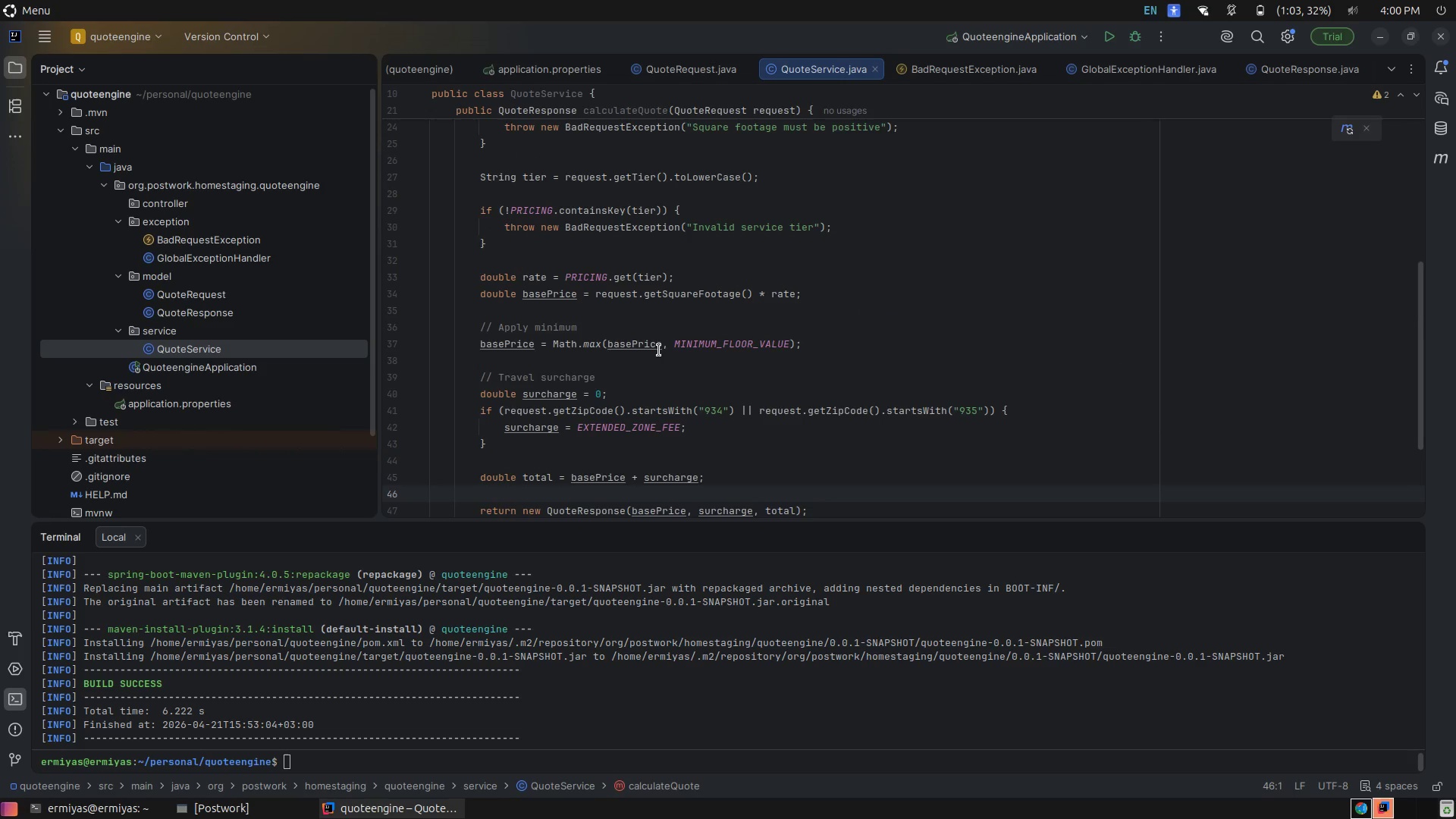 
left_click([661, 350])
 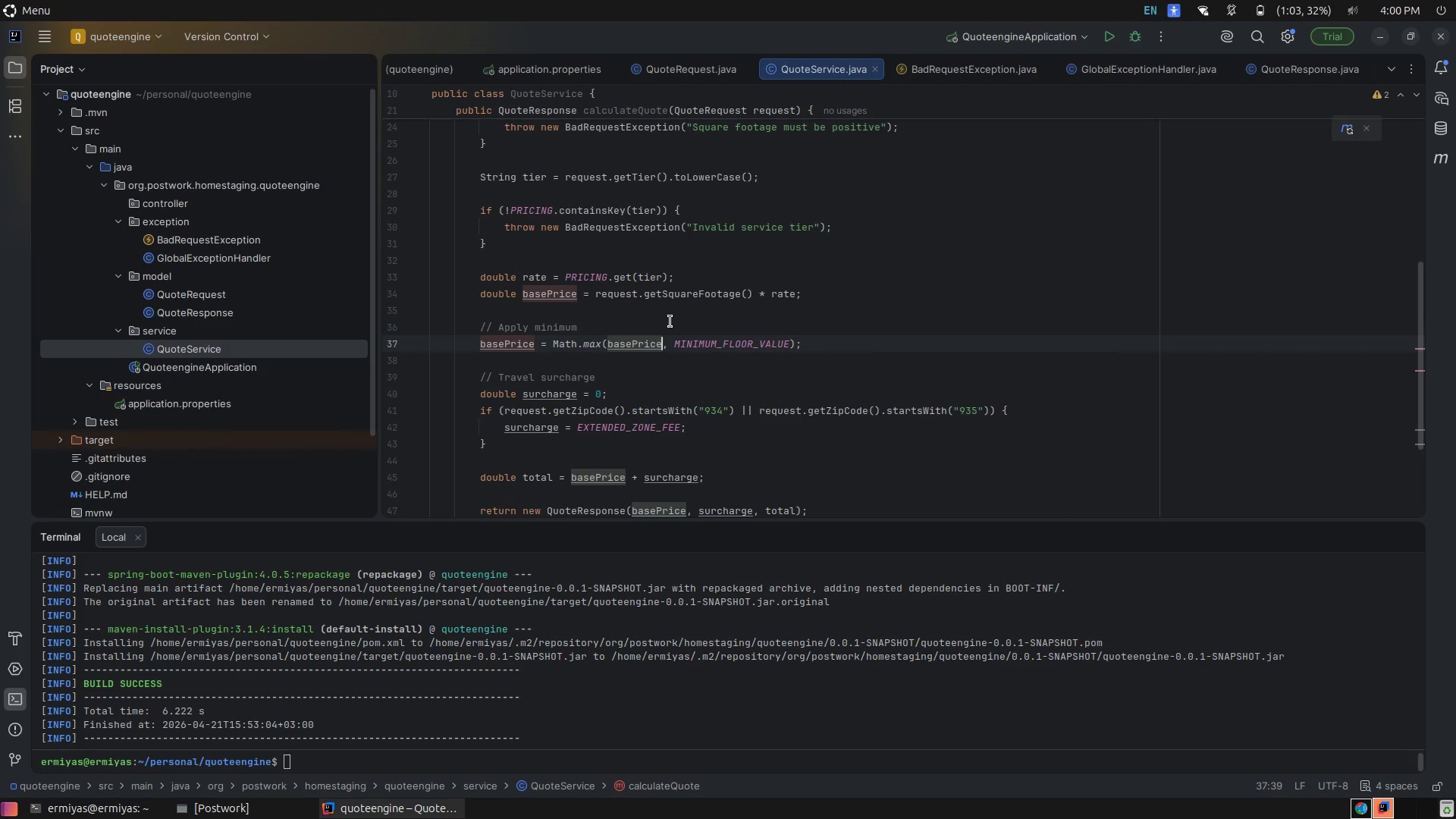 